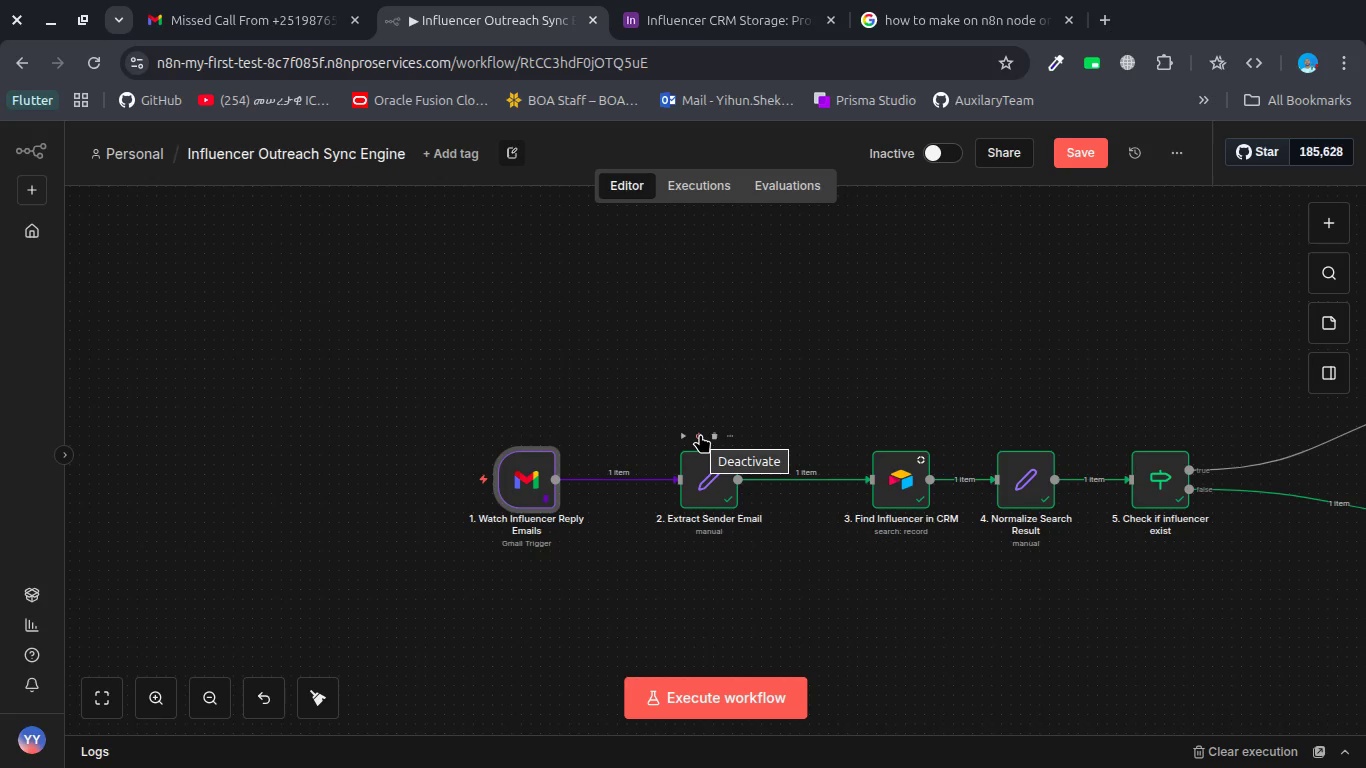 
scroll: coordinate [930, 461], scroll_direction: down, amount: 5.0
 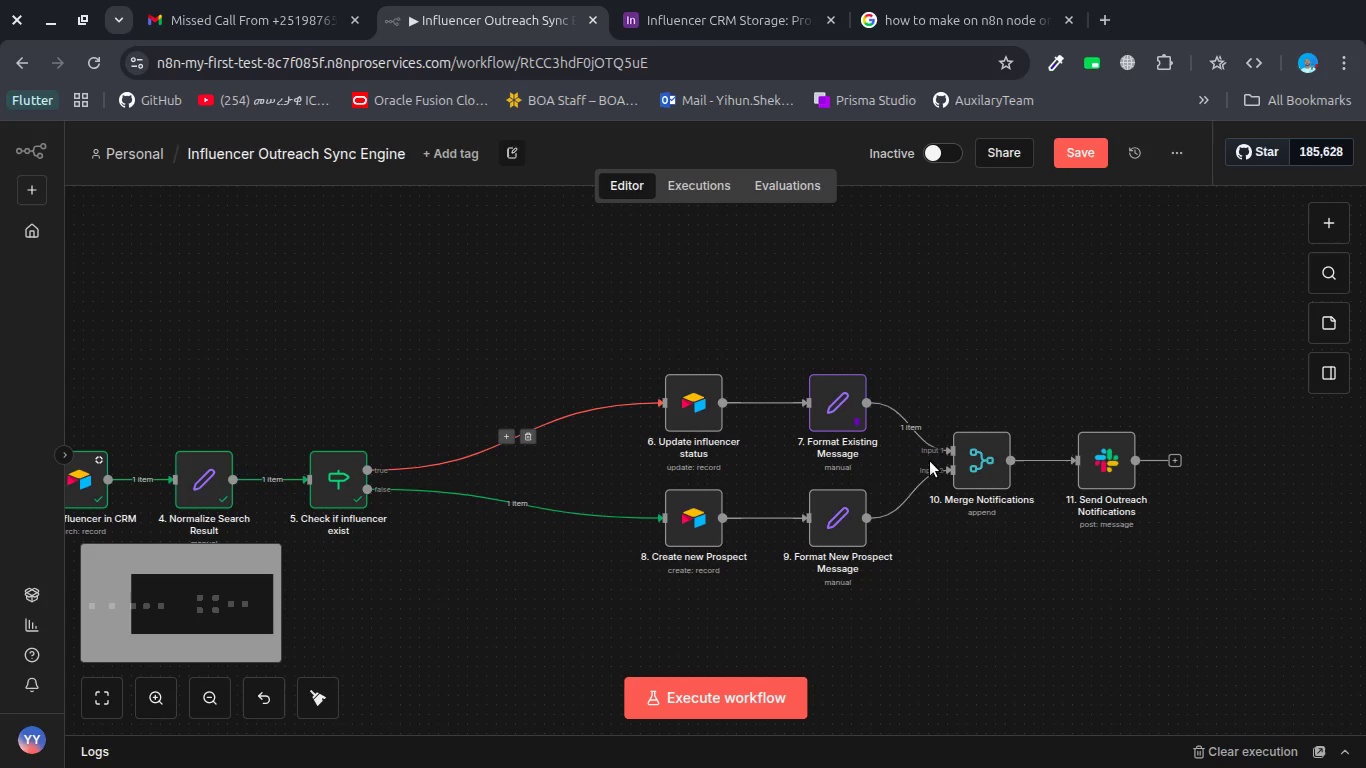 
scroll: coordinate [930, 461], scroll_direction: up, amount: 5.0
 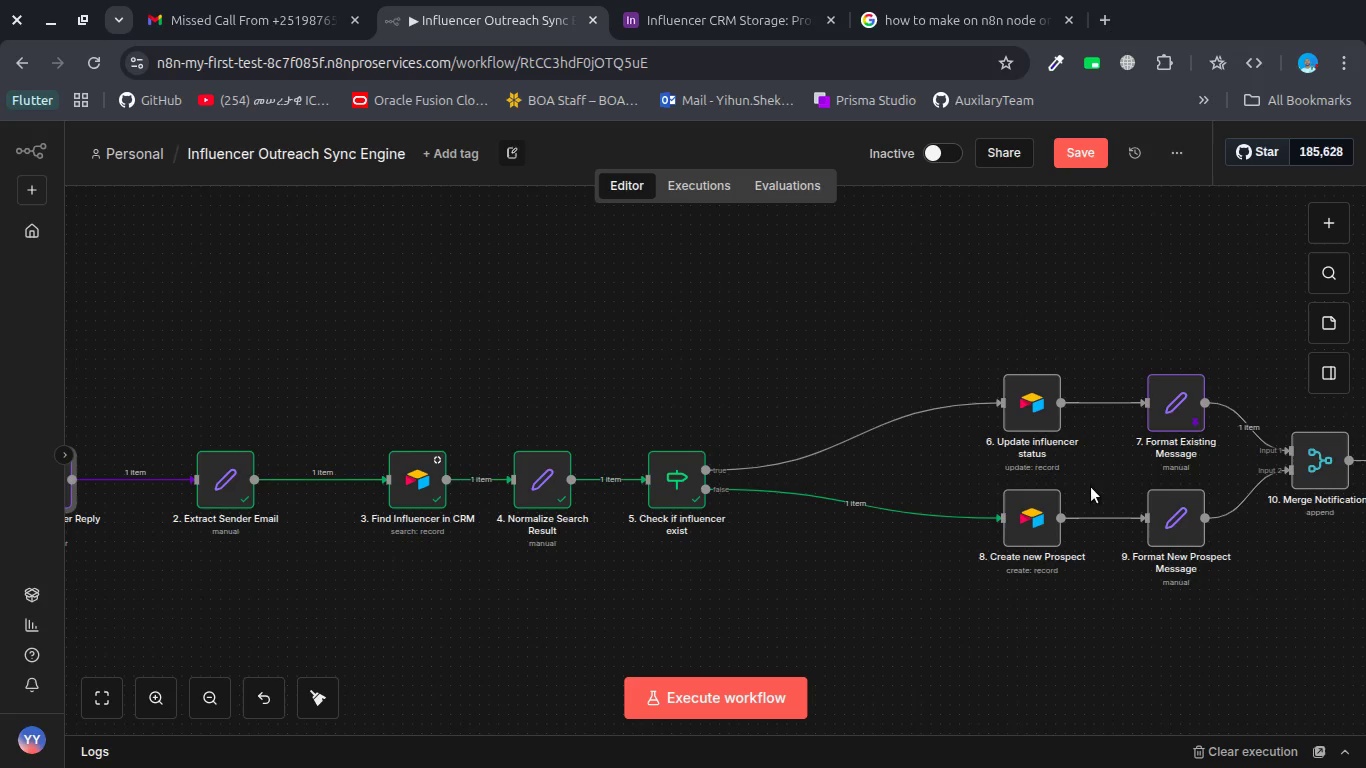 
wait(5.11)
 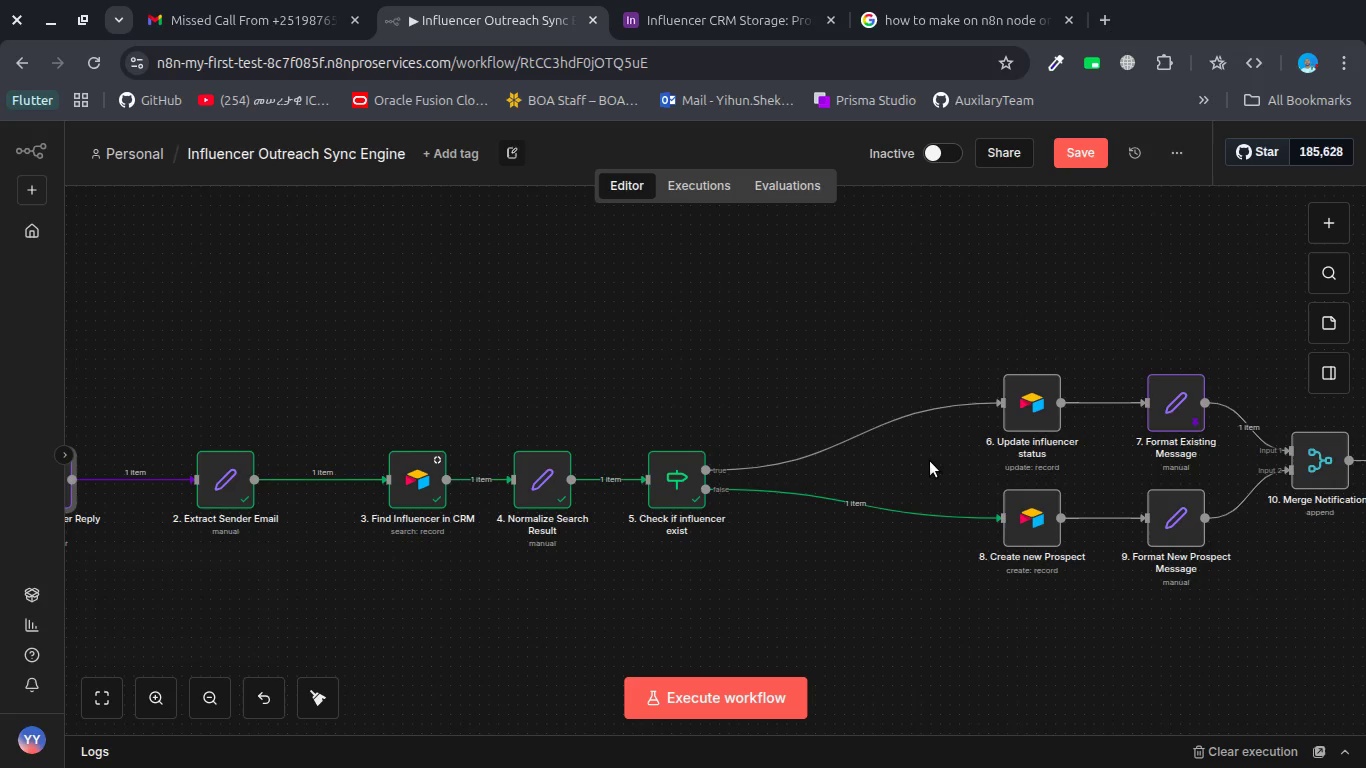 
scroll: coordinate [1332, 465], scroll_direction: down, amount: 6.0
 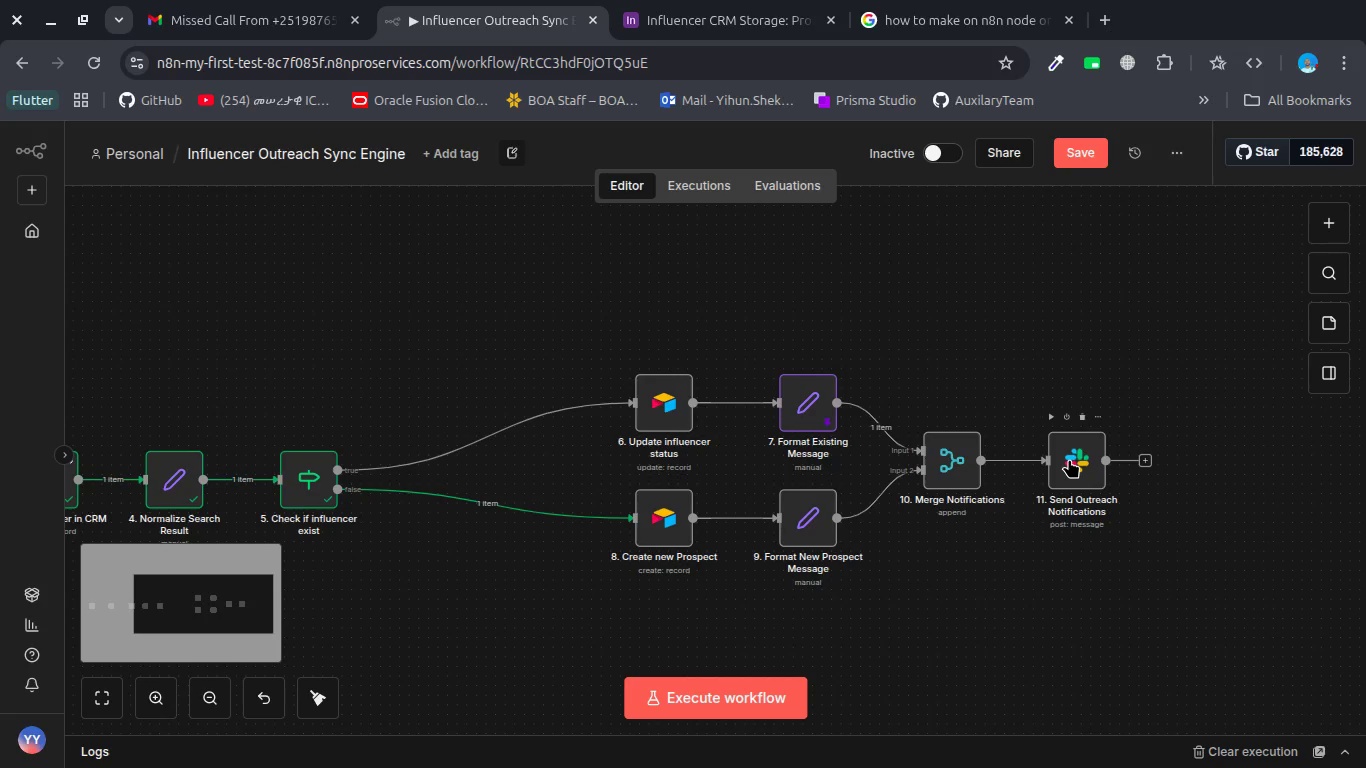 
double_click([1069, 459])
 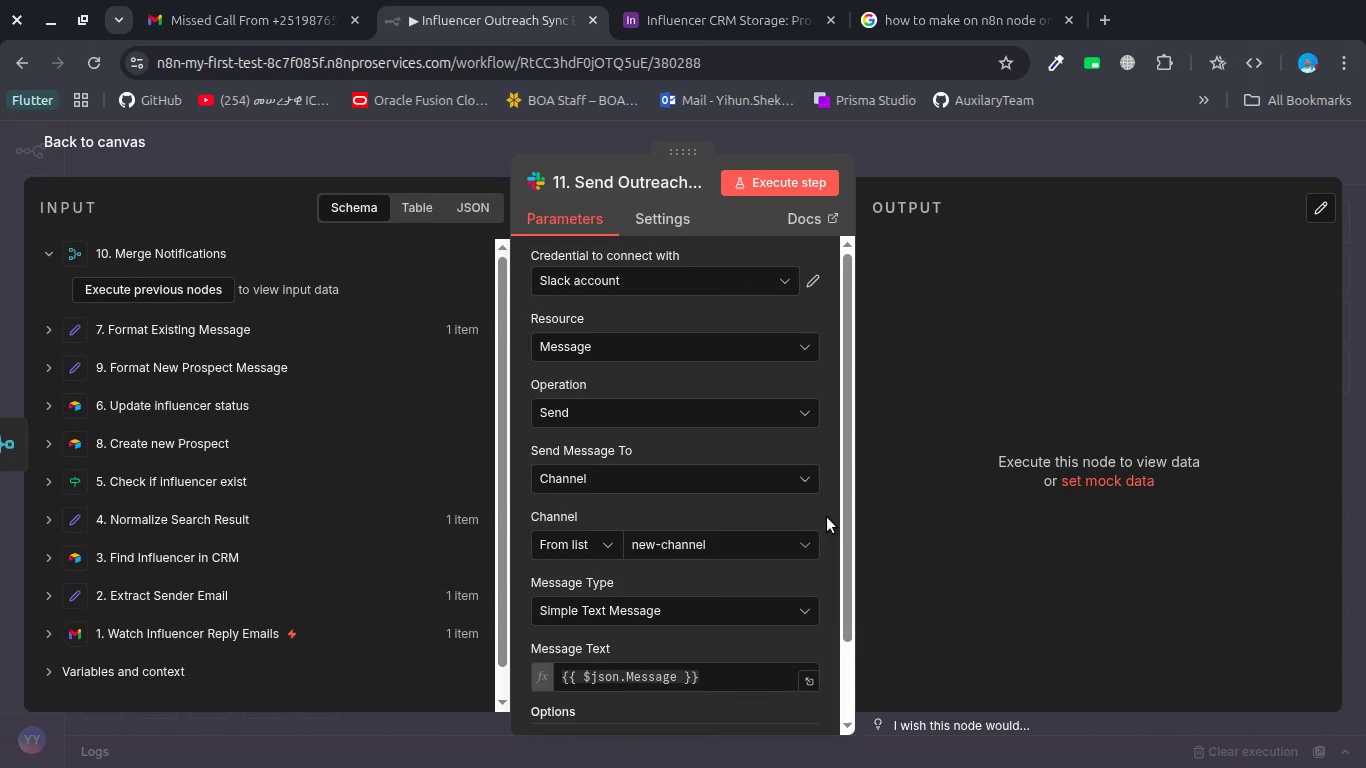 
left_click([722, 682])
 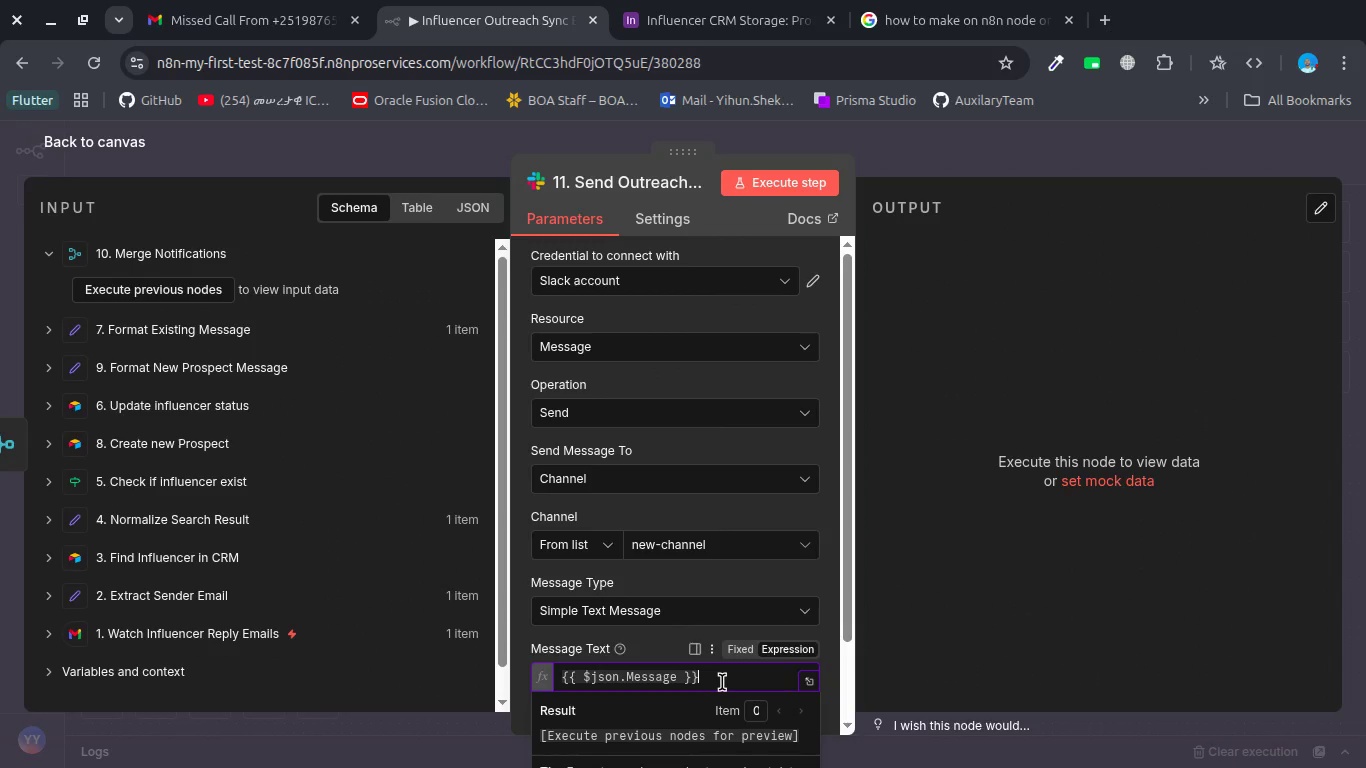 
key(Space)
 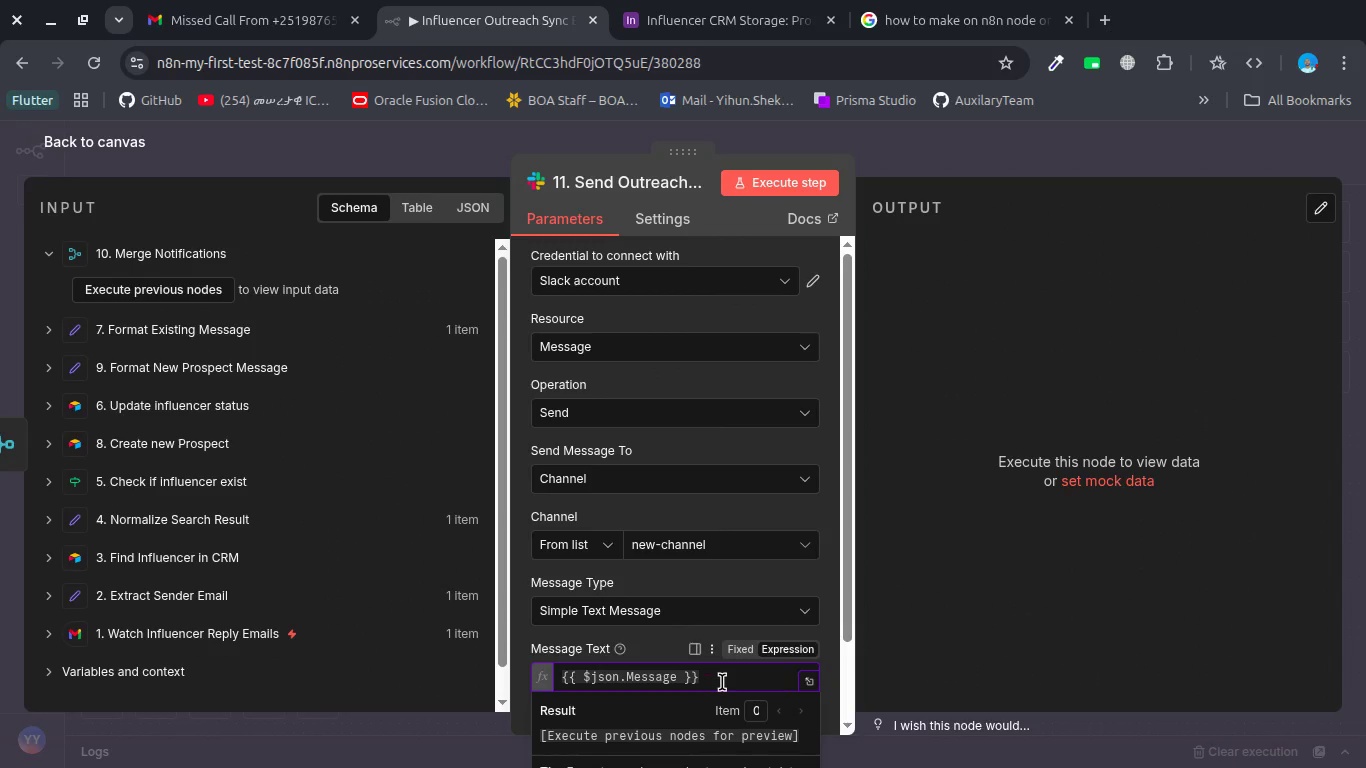 
key(Shift+Backslash)
 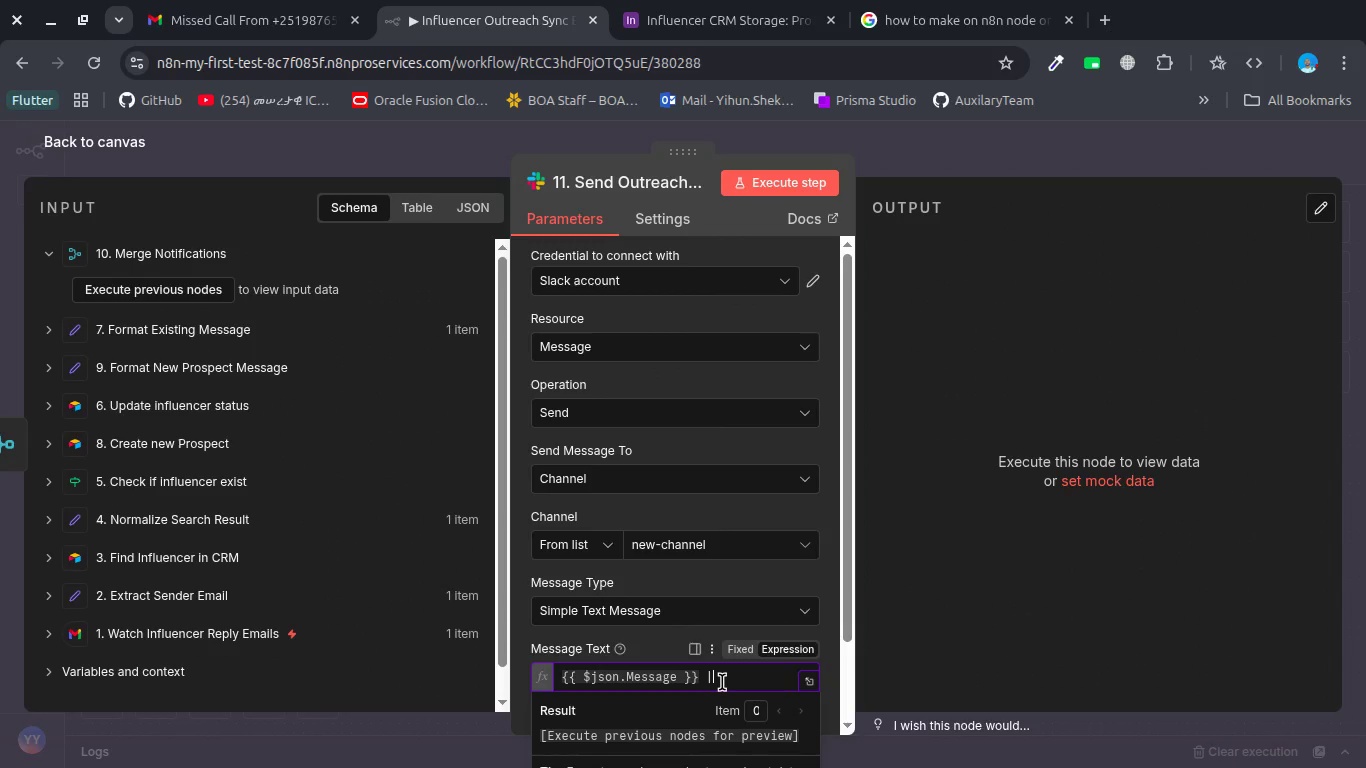 
key(Space)
 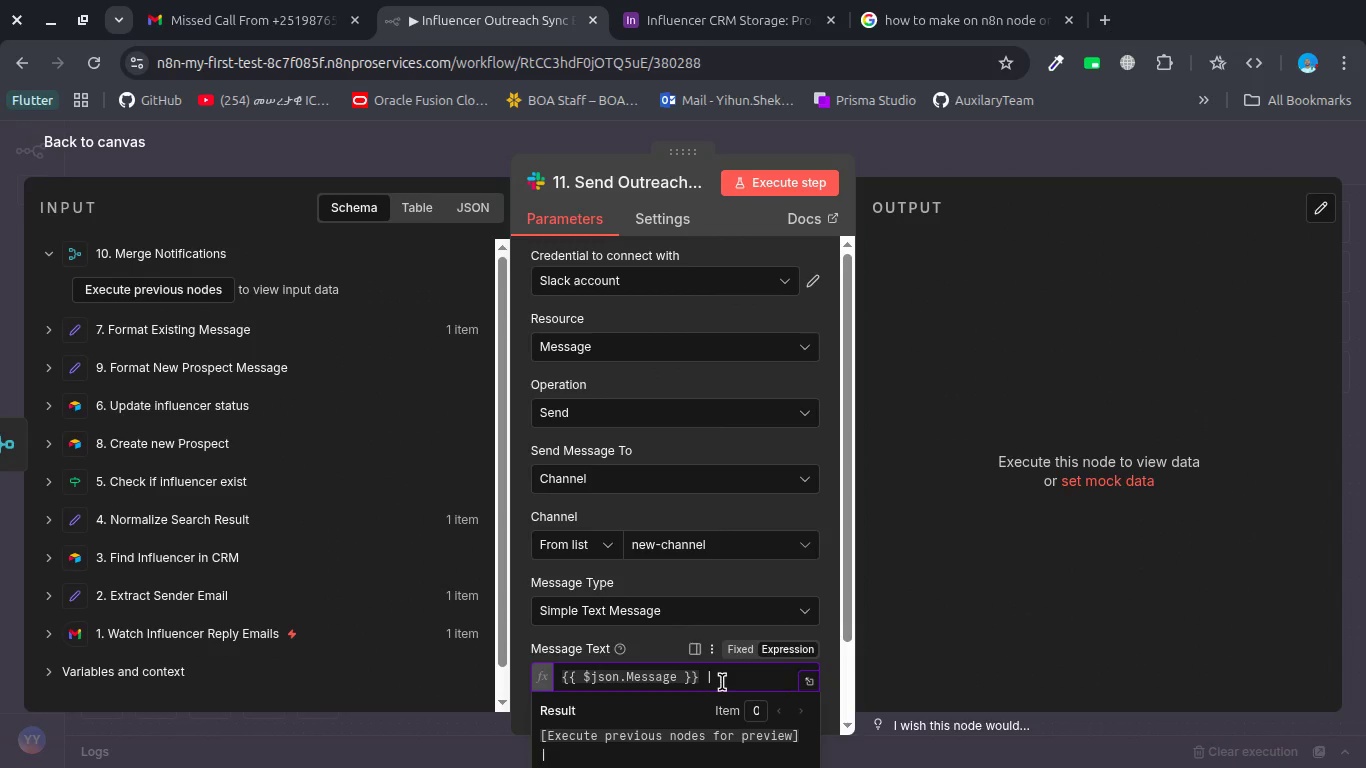 
key(Shift+BracketLeft)
 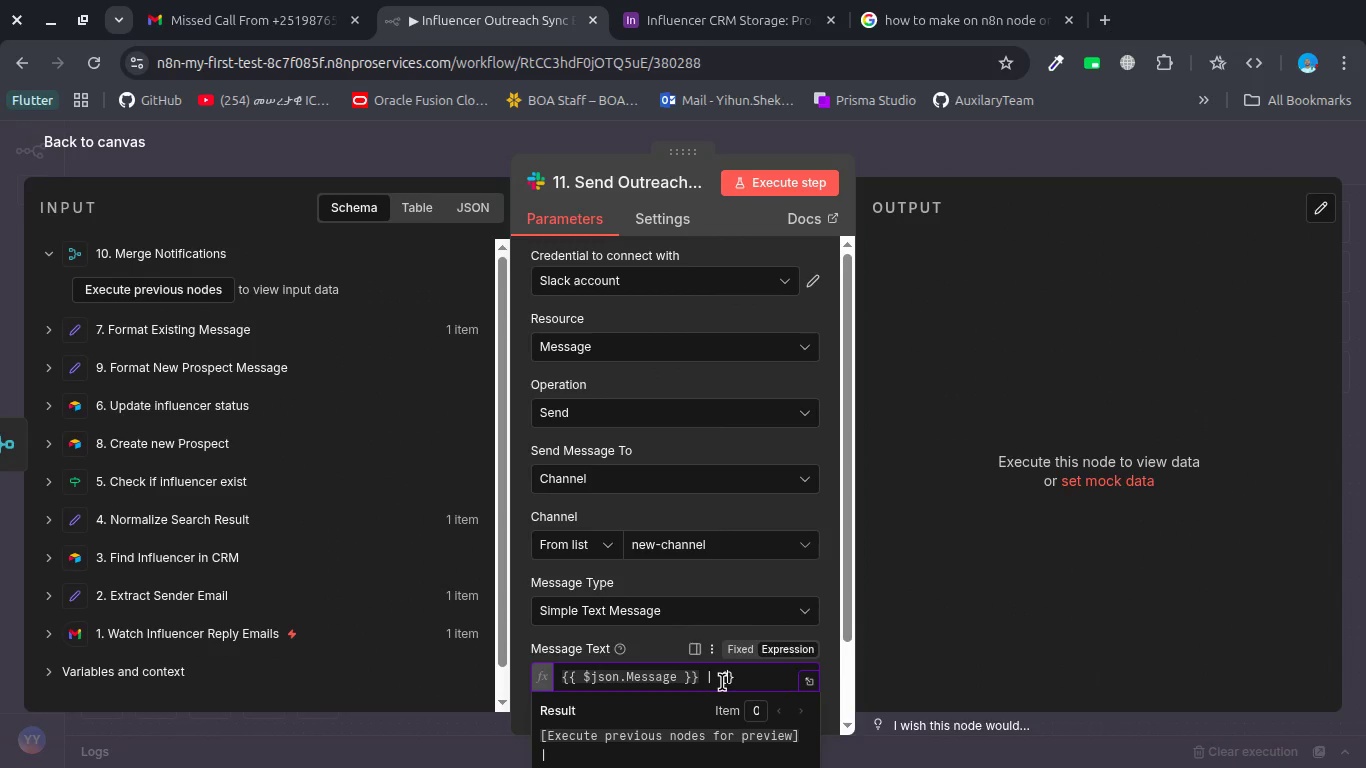 
key(Shift+BracketLeft)
 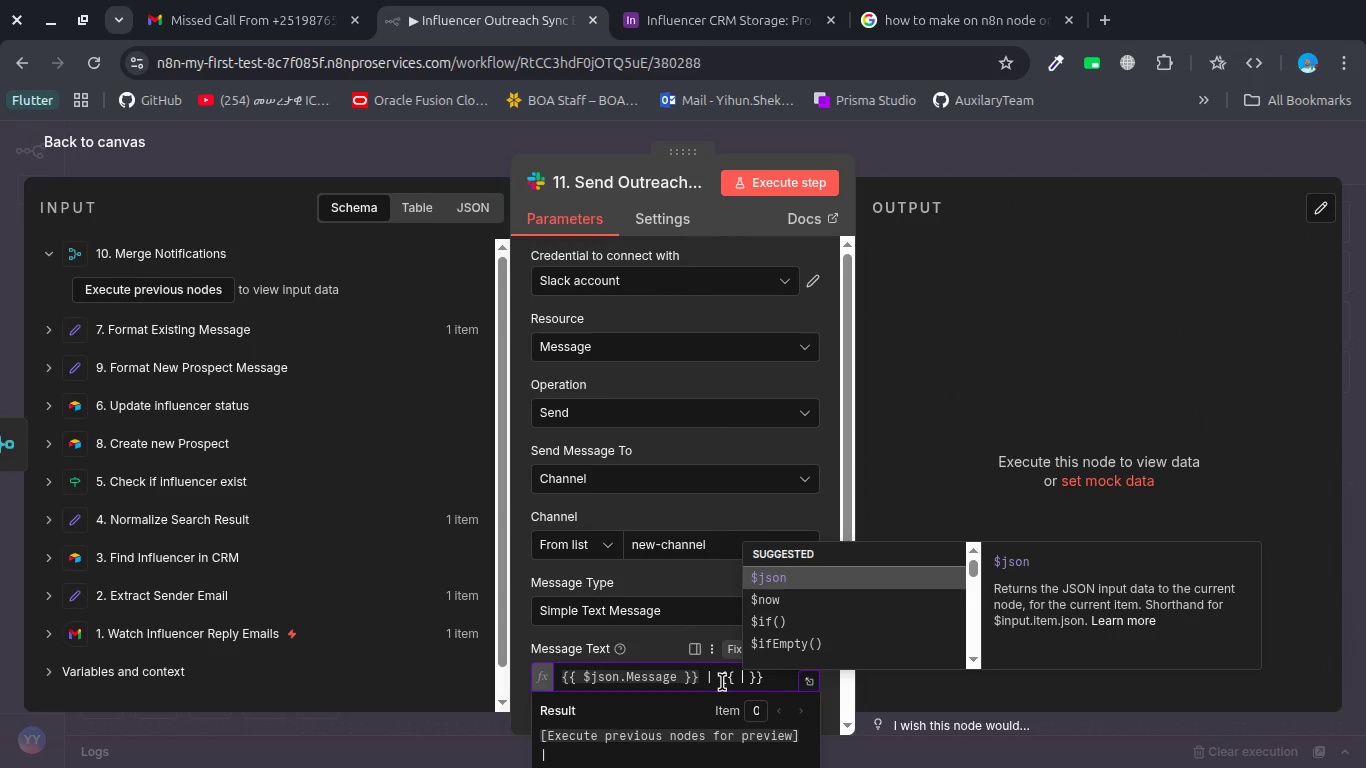 
key(ArrowDown)
 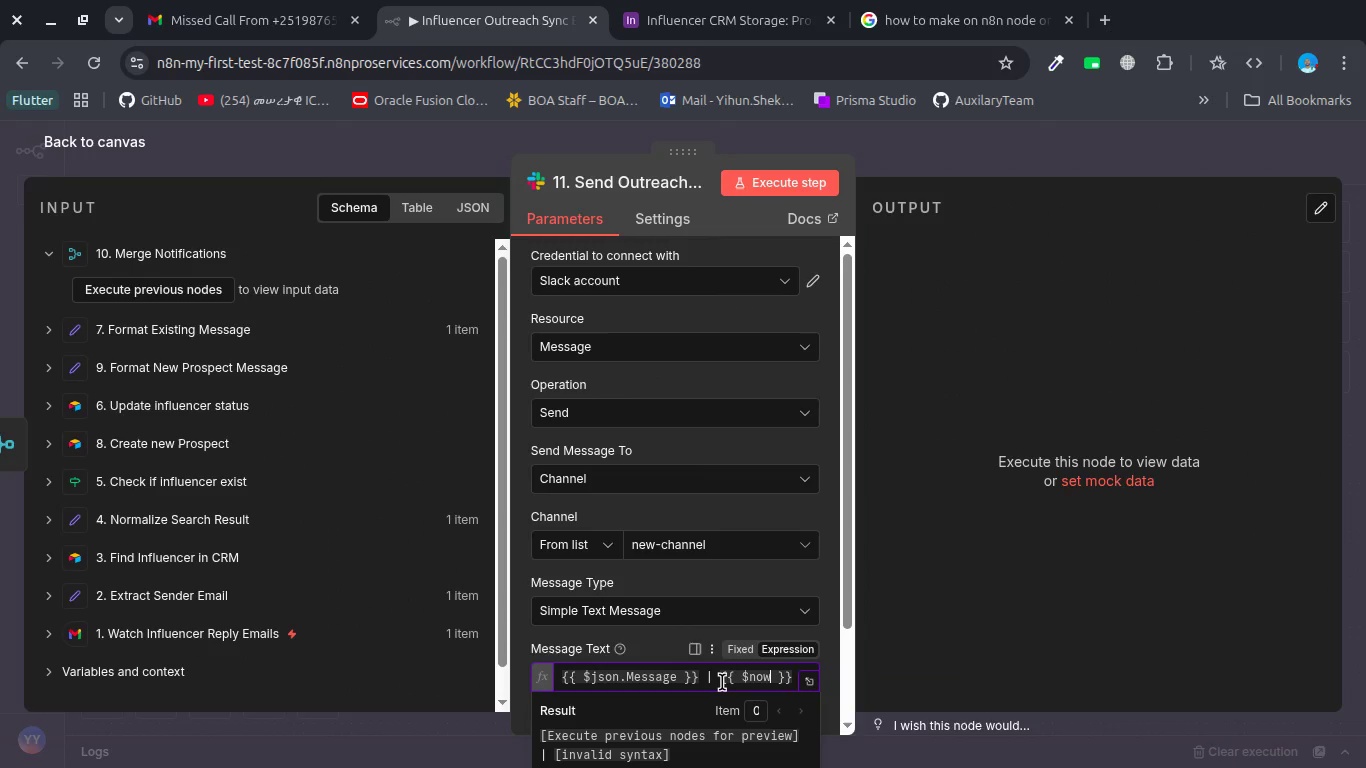 
key(Enter)
 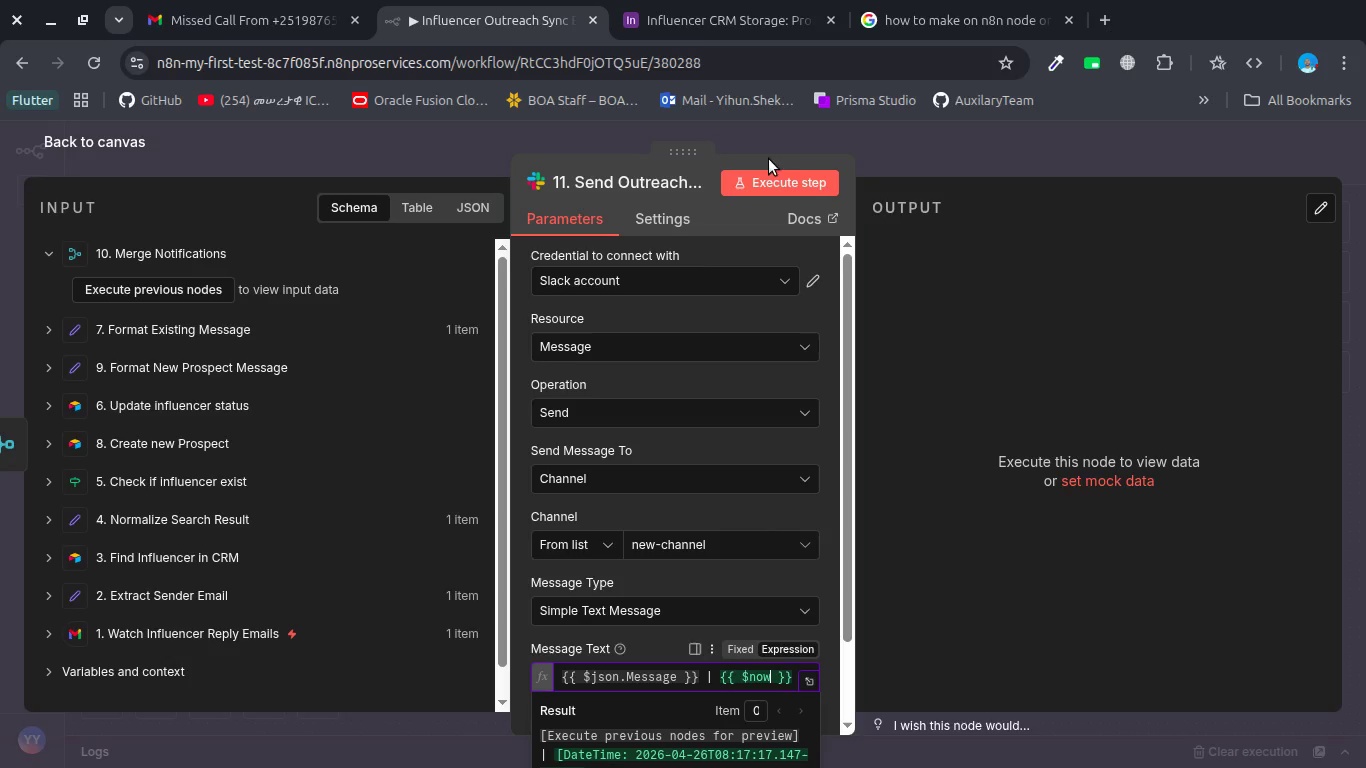 
left_click([798, 154])
 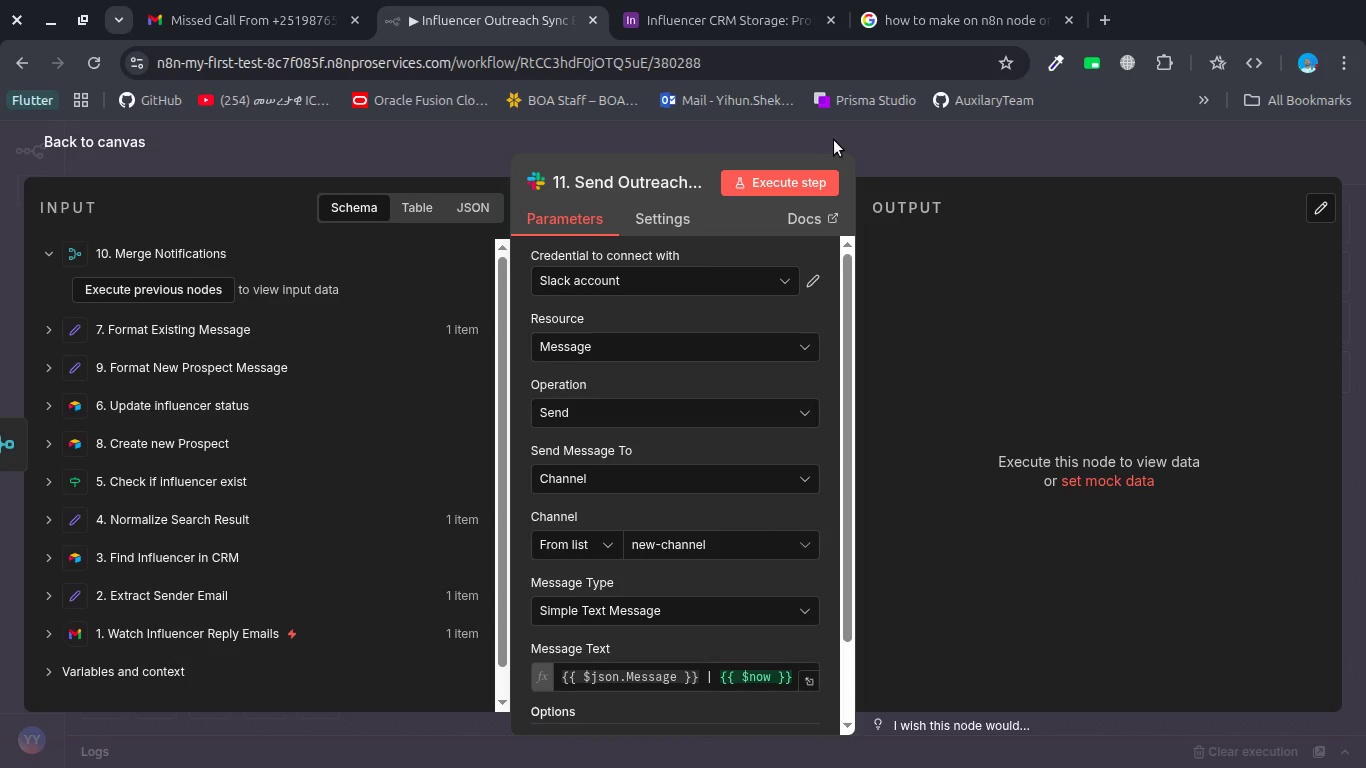 
left_click([835, 140])
 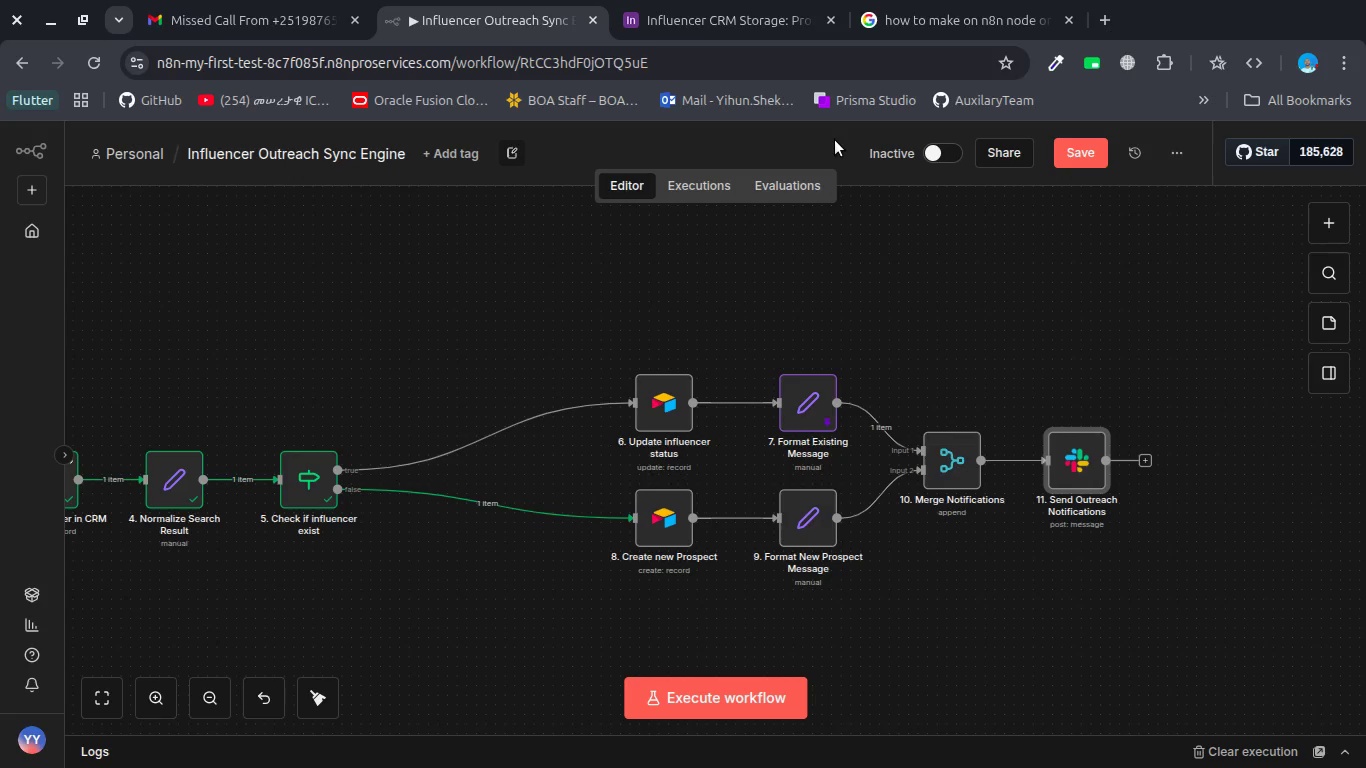 
wait(21.18)
 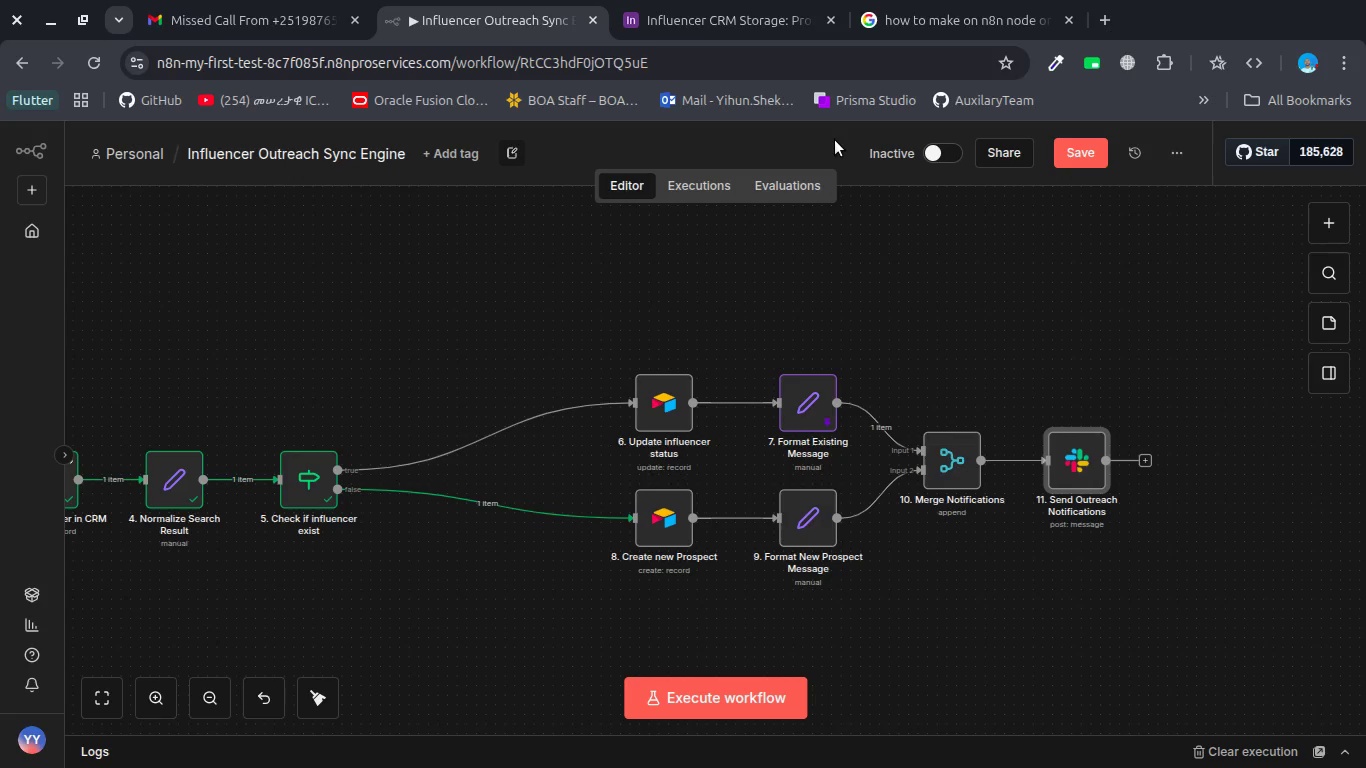 
double_click([798, 402])
 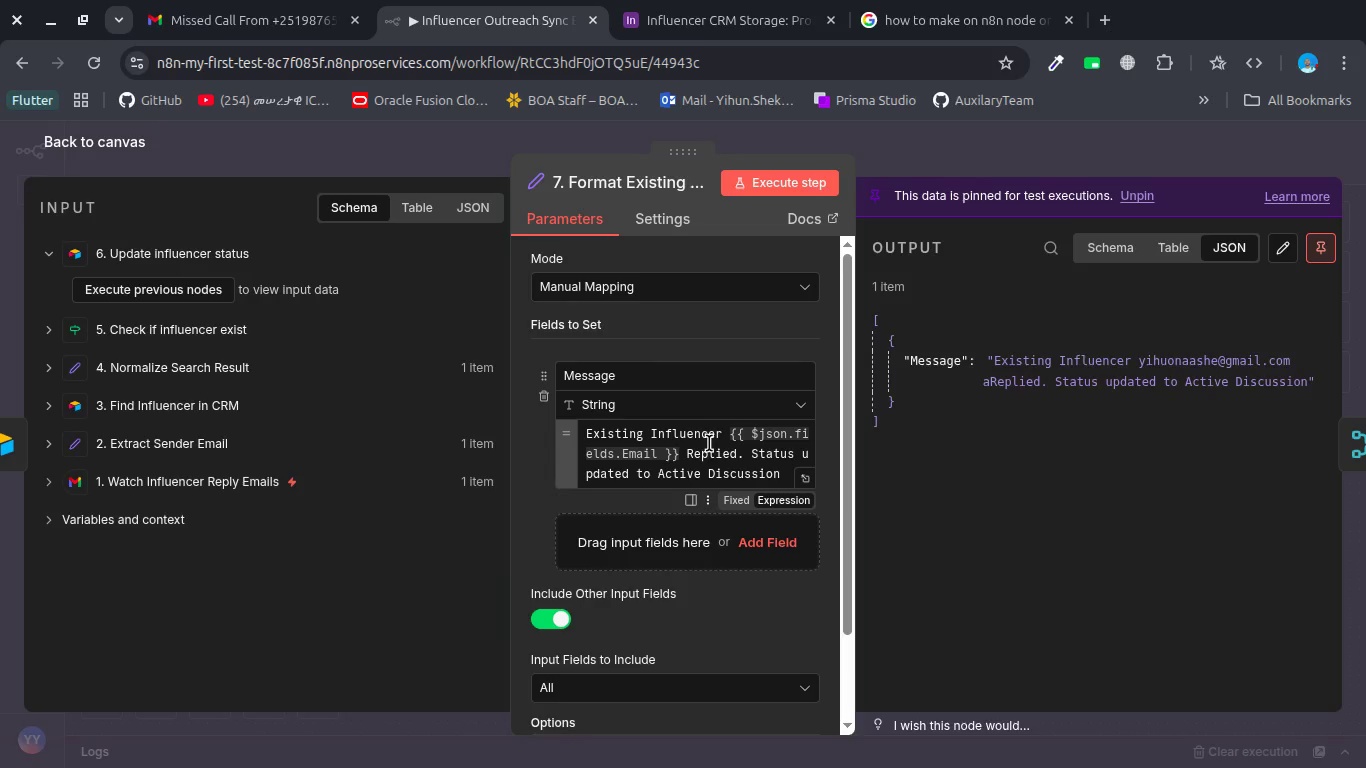 
wait(28.22)
 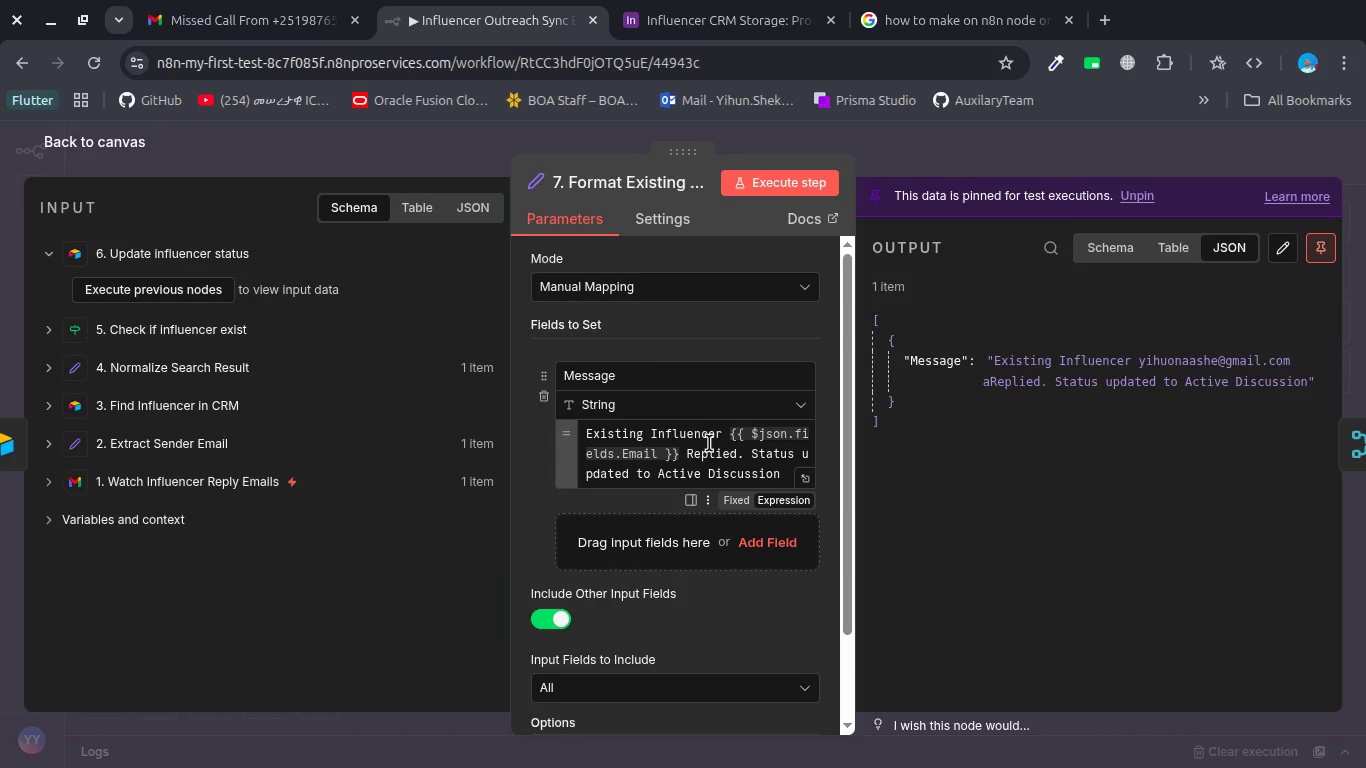 
left_click([917, 139])
 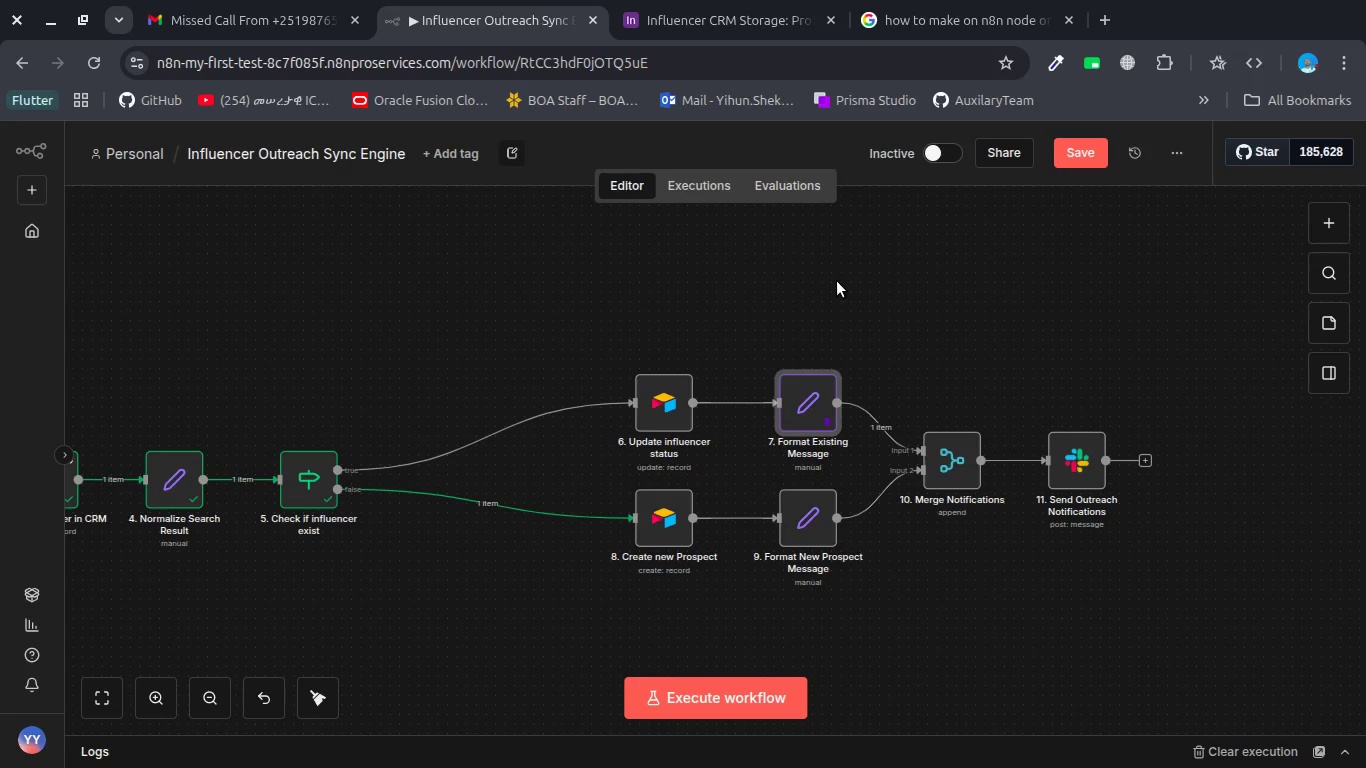 
key(Alt+AltLeft)
 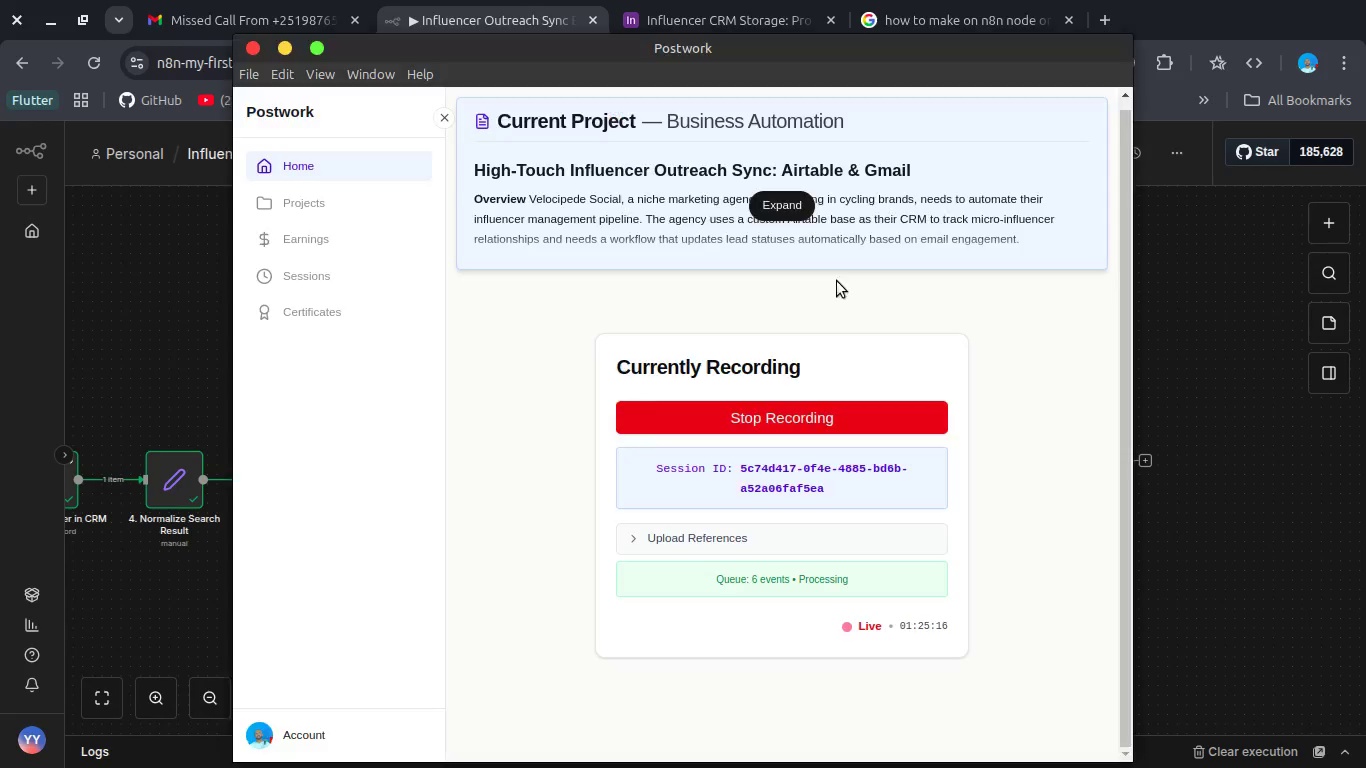 
key(Alt+Tab)